 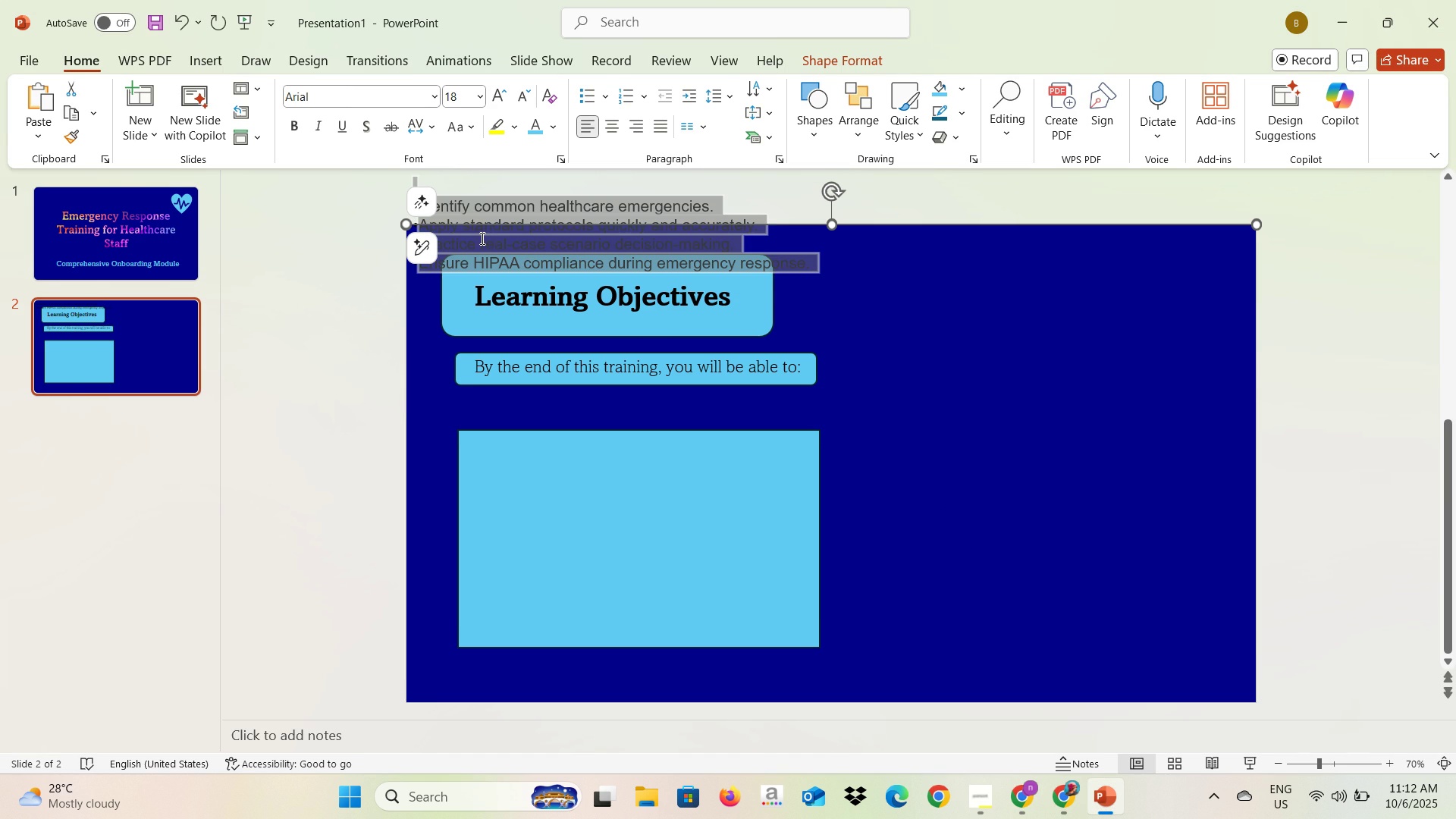 
key(Control+C)
 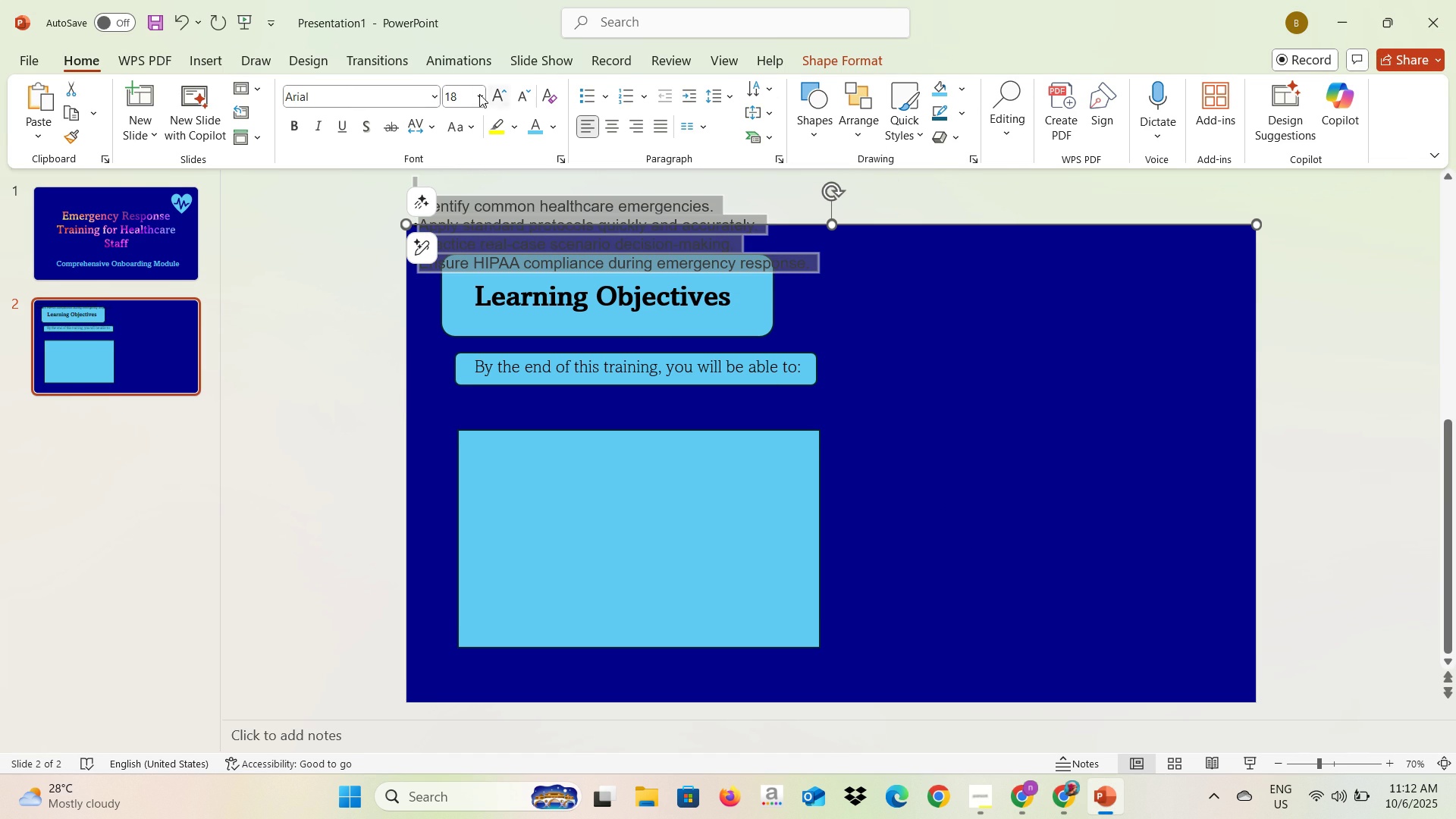 
left_click([206, 67])
 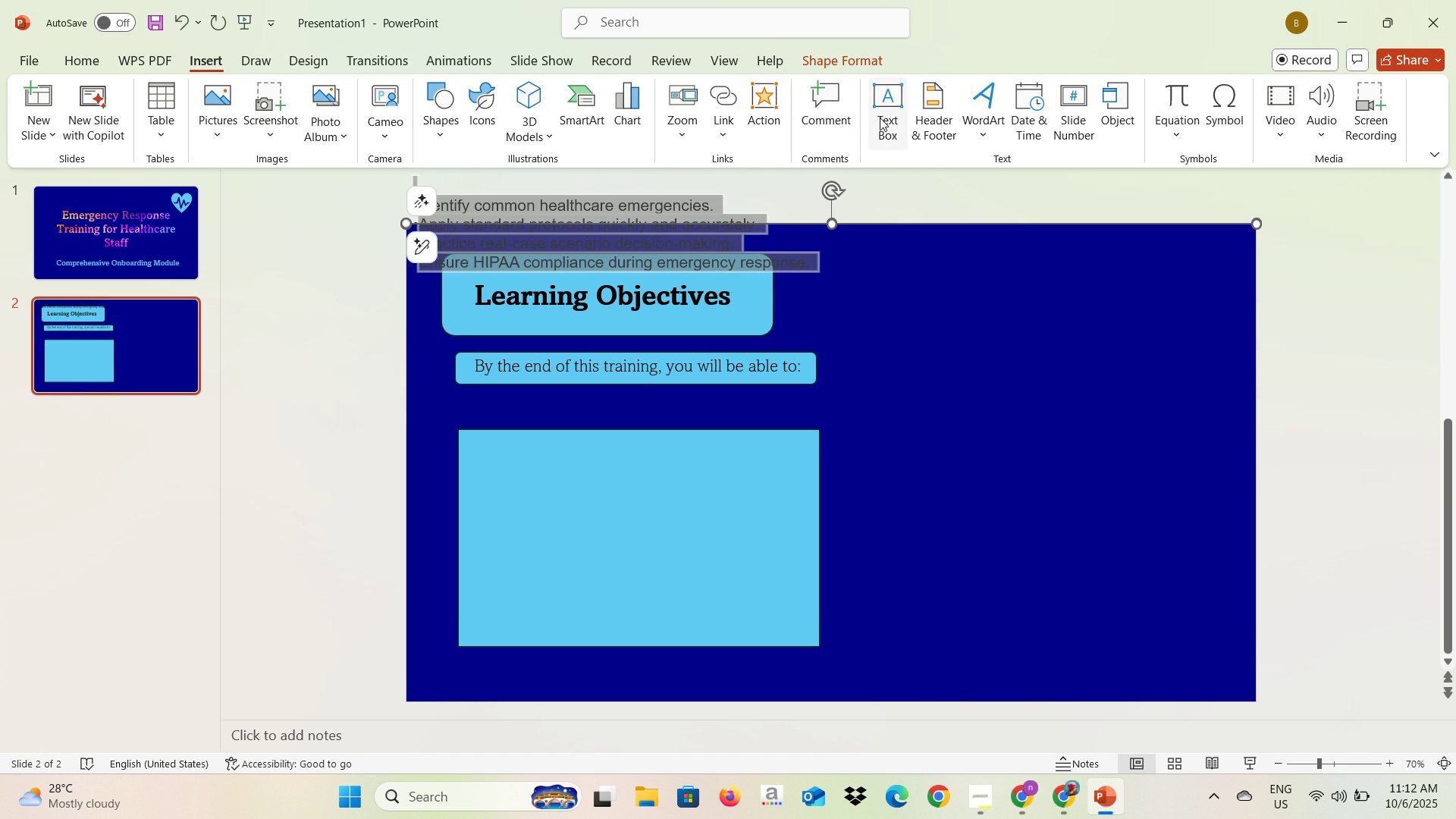 
left_click([888, 115])
 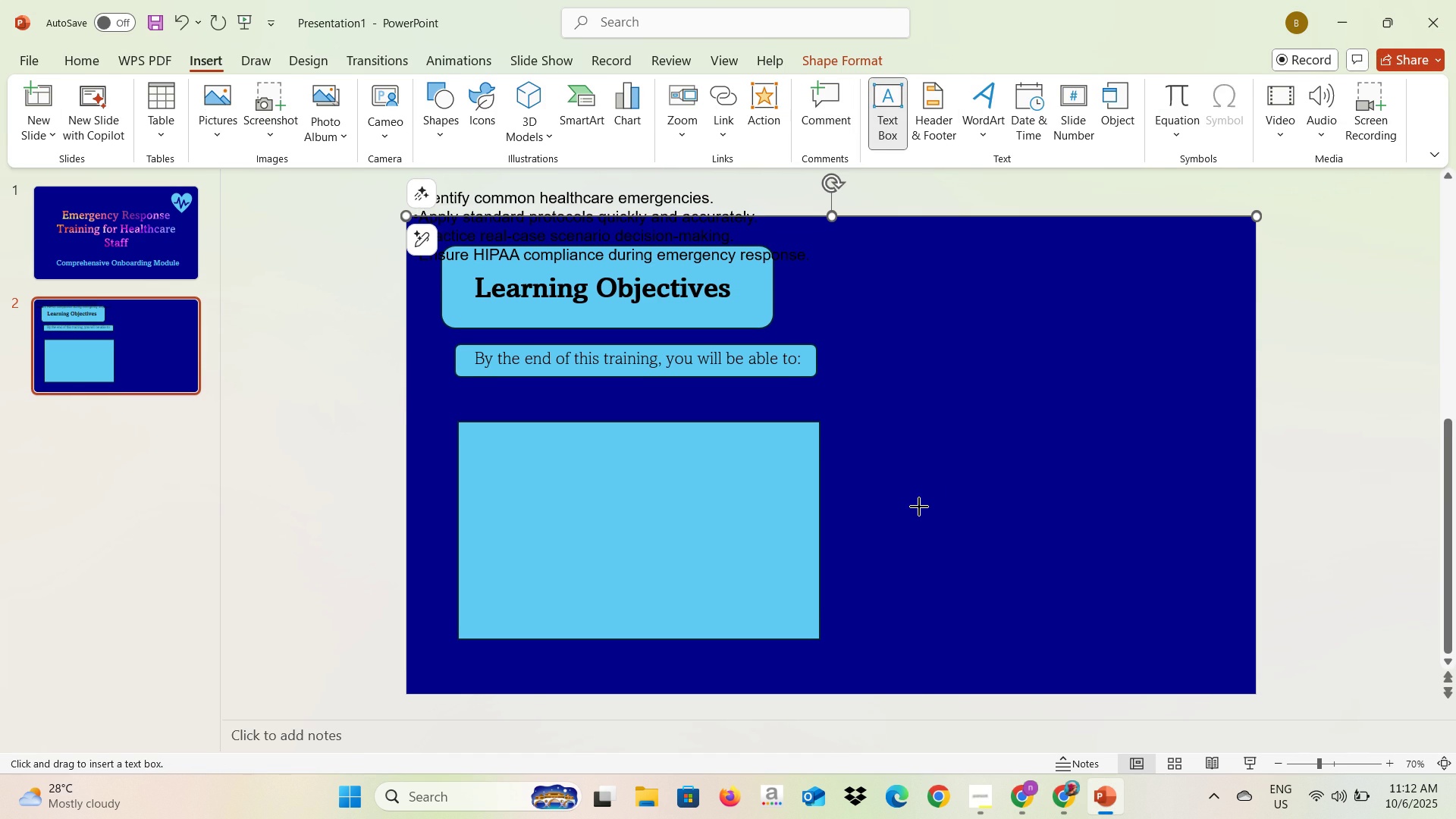 
left_click([919, 507])